 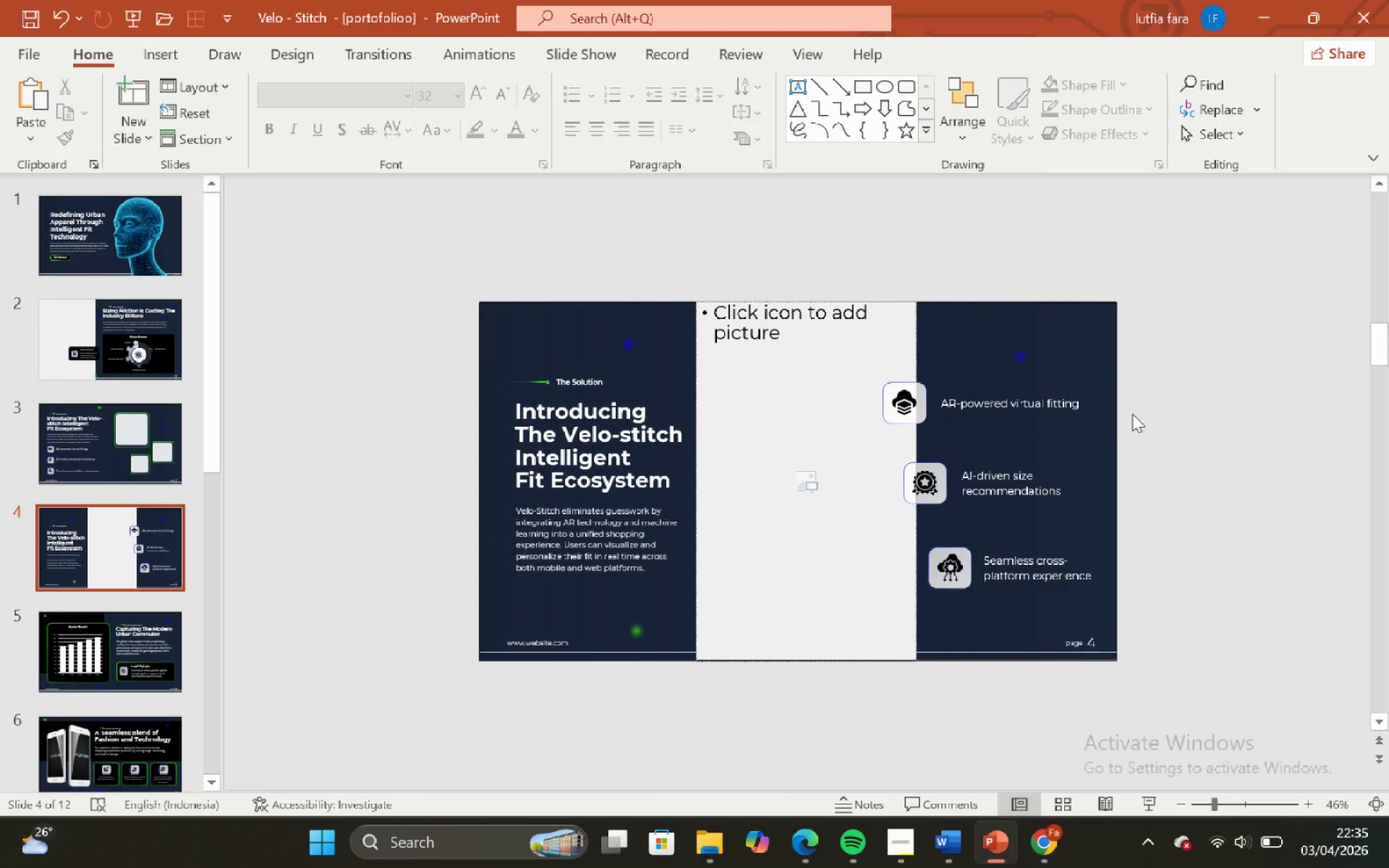 
left_click_drag(start_coordinate=[1141, 409], to_coordinate=[736, 433])
 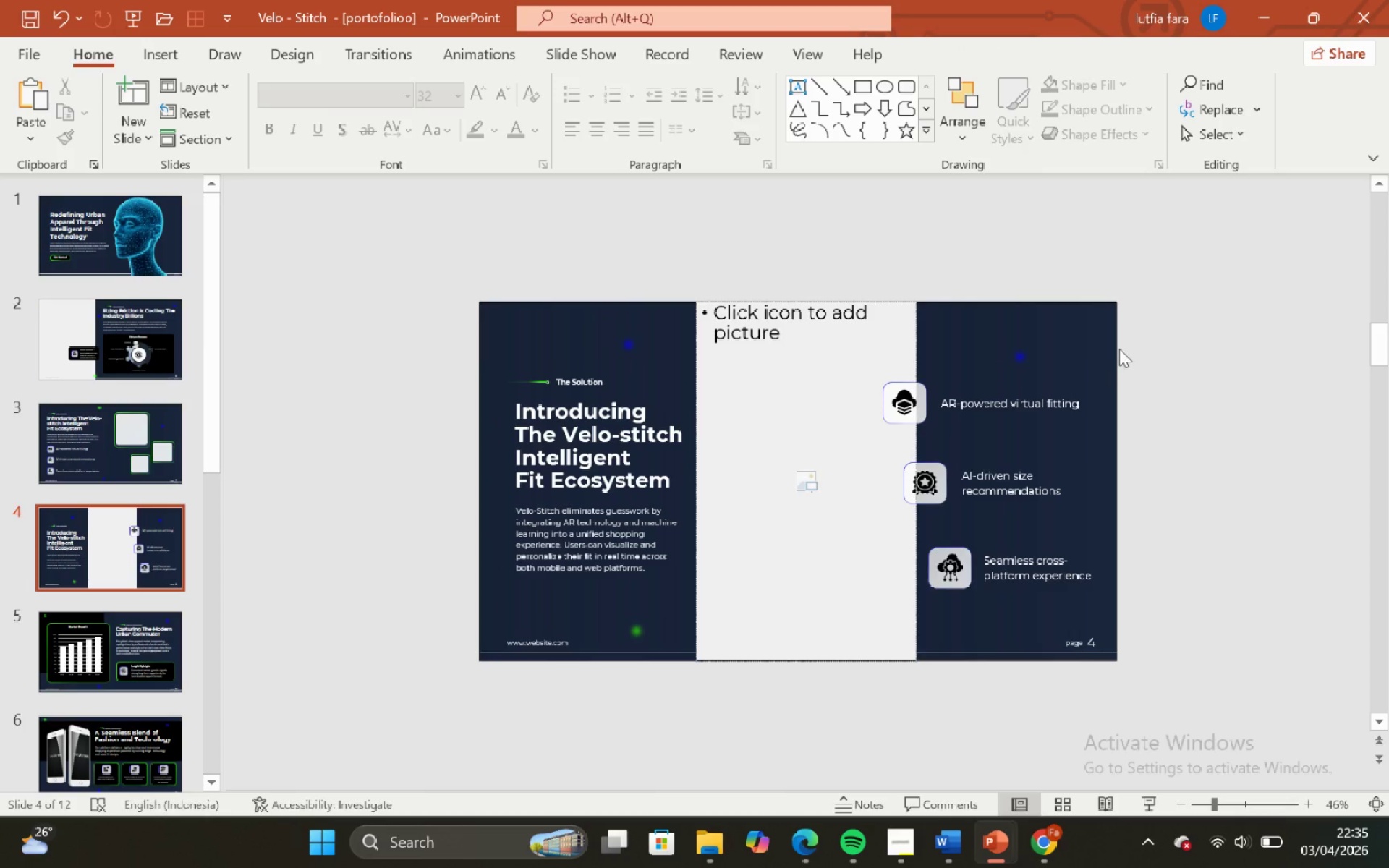 
left_click_drag(start_coordinate=[1135, 340], to_coordinate=[1129, 412])
 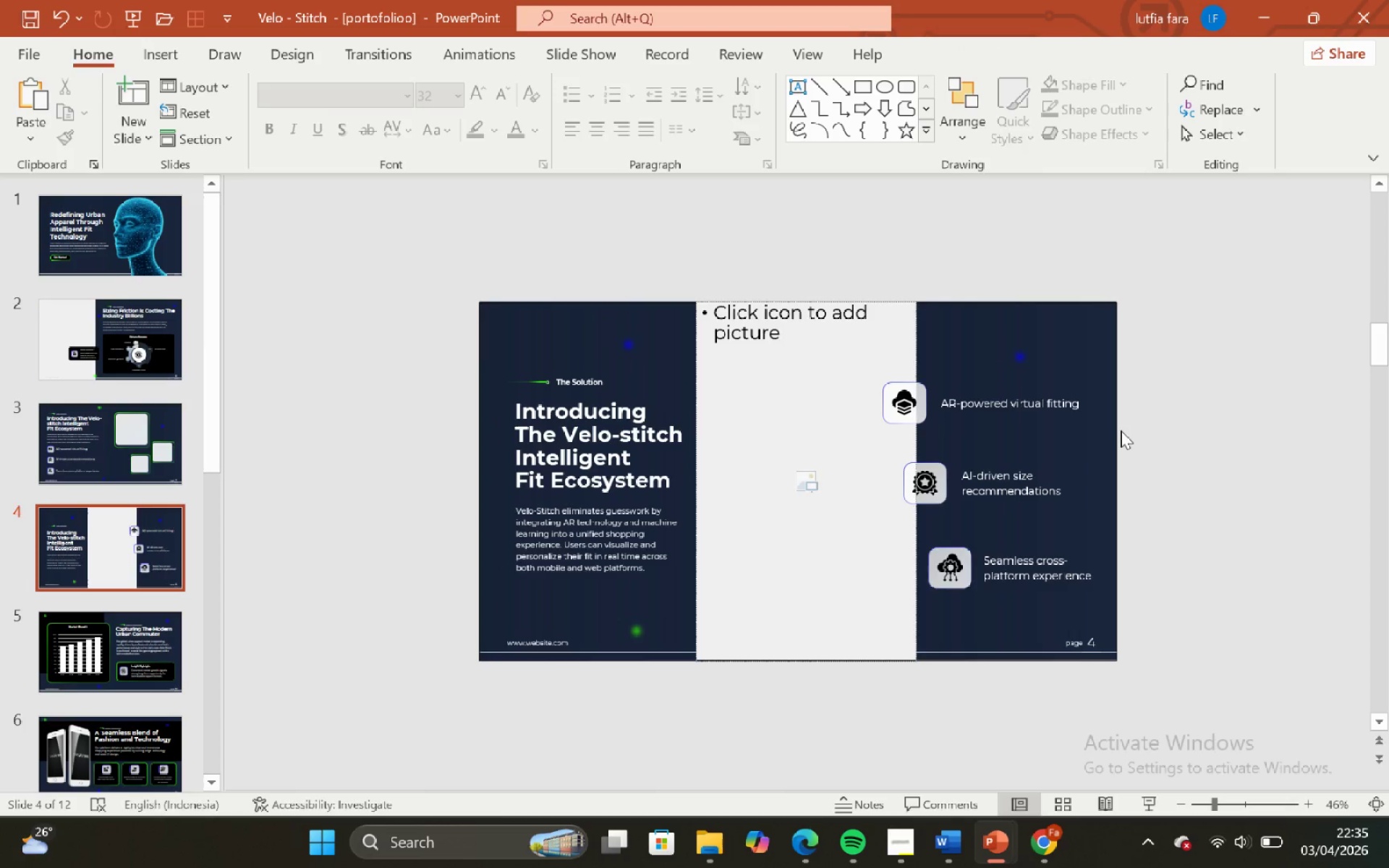 
left_click_drag(start_coordinate=[1123, 428], to_coordinate=[882, 436])
 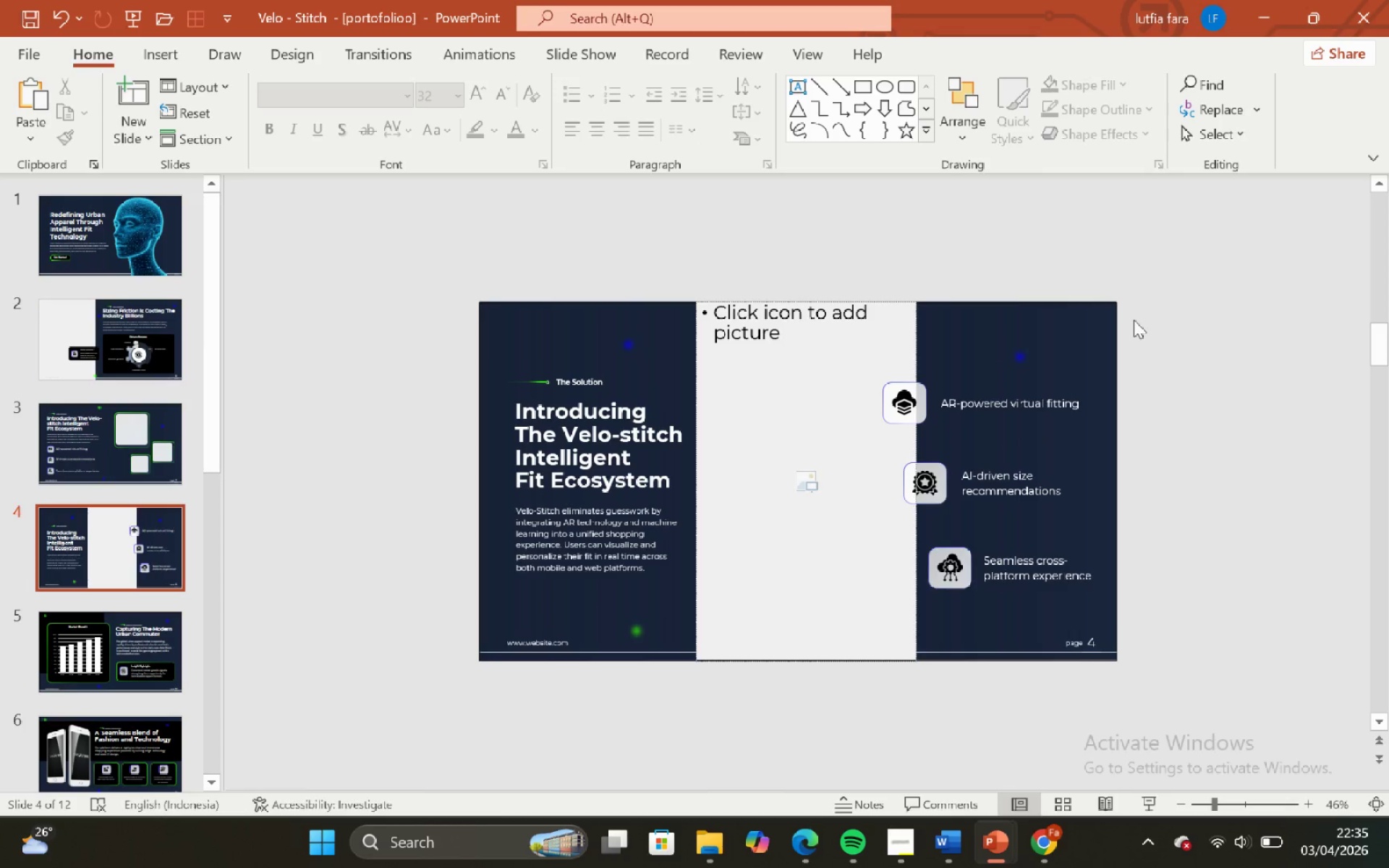 
left_click_drag(start_coordinate=[1134, 321], to_coordinate=[807, 451])
 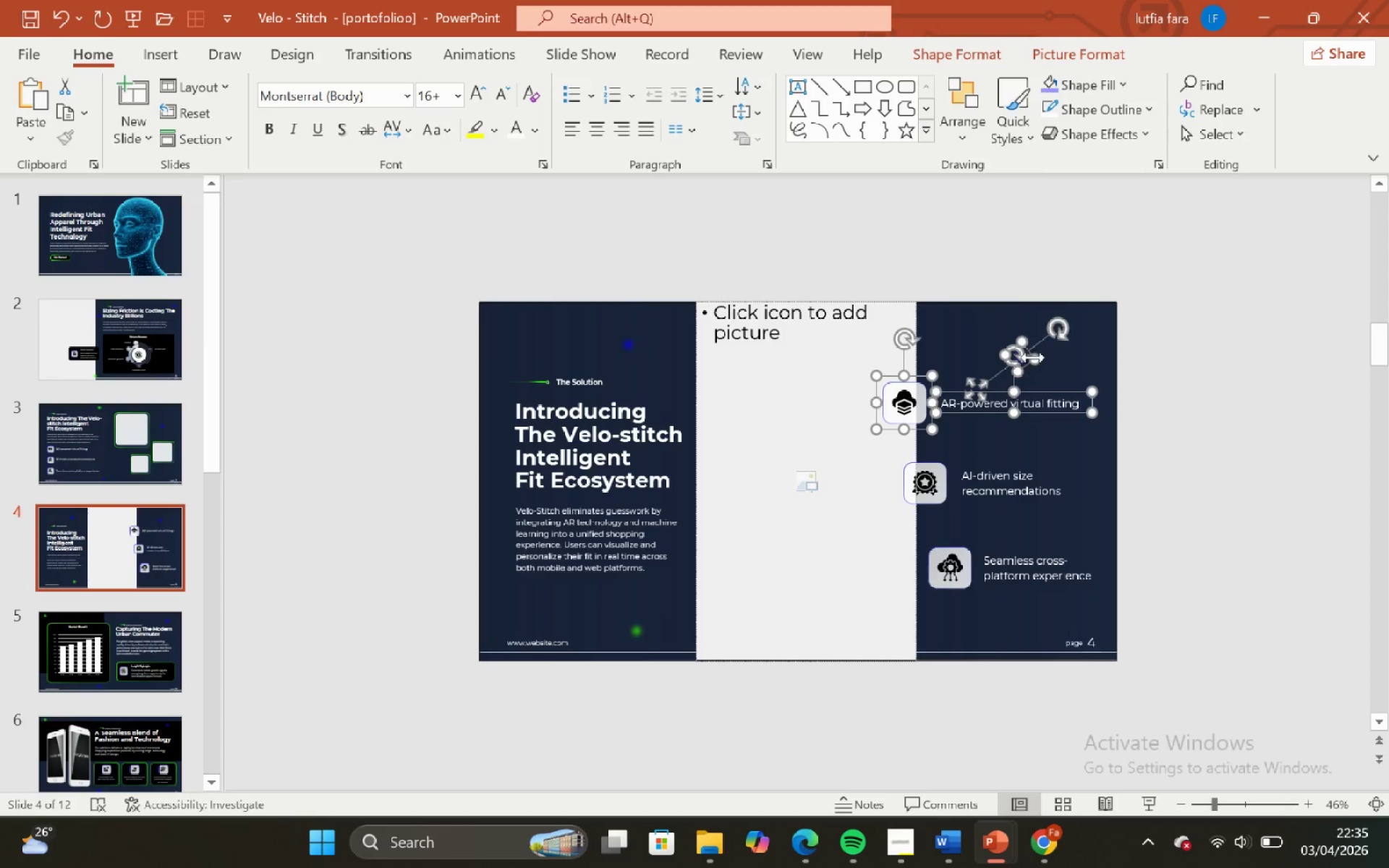 
hold_key(key=ShiftLeft, duration=0.72)
left_click([1035, 356])
 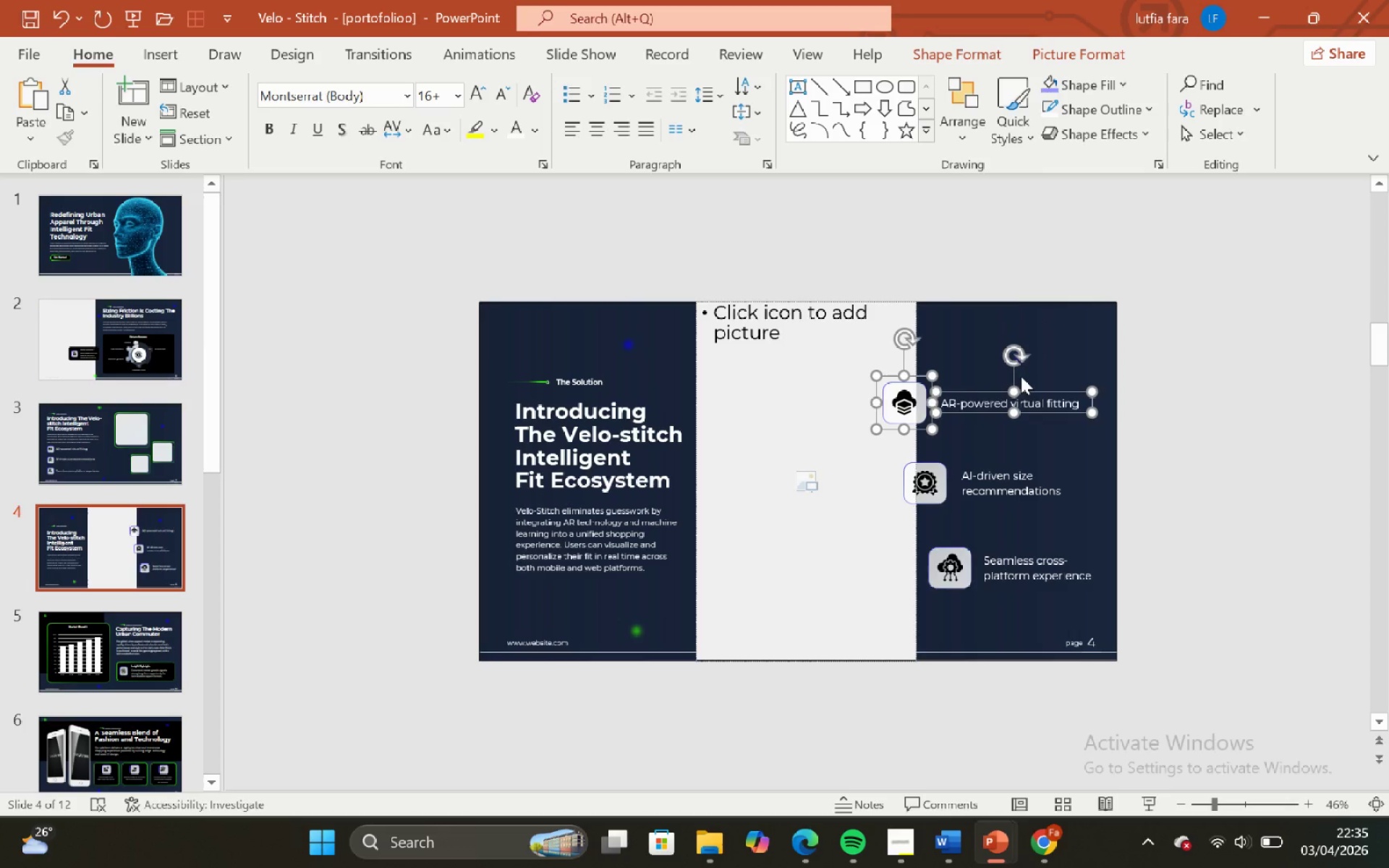 
key(ArrowUp)
 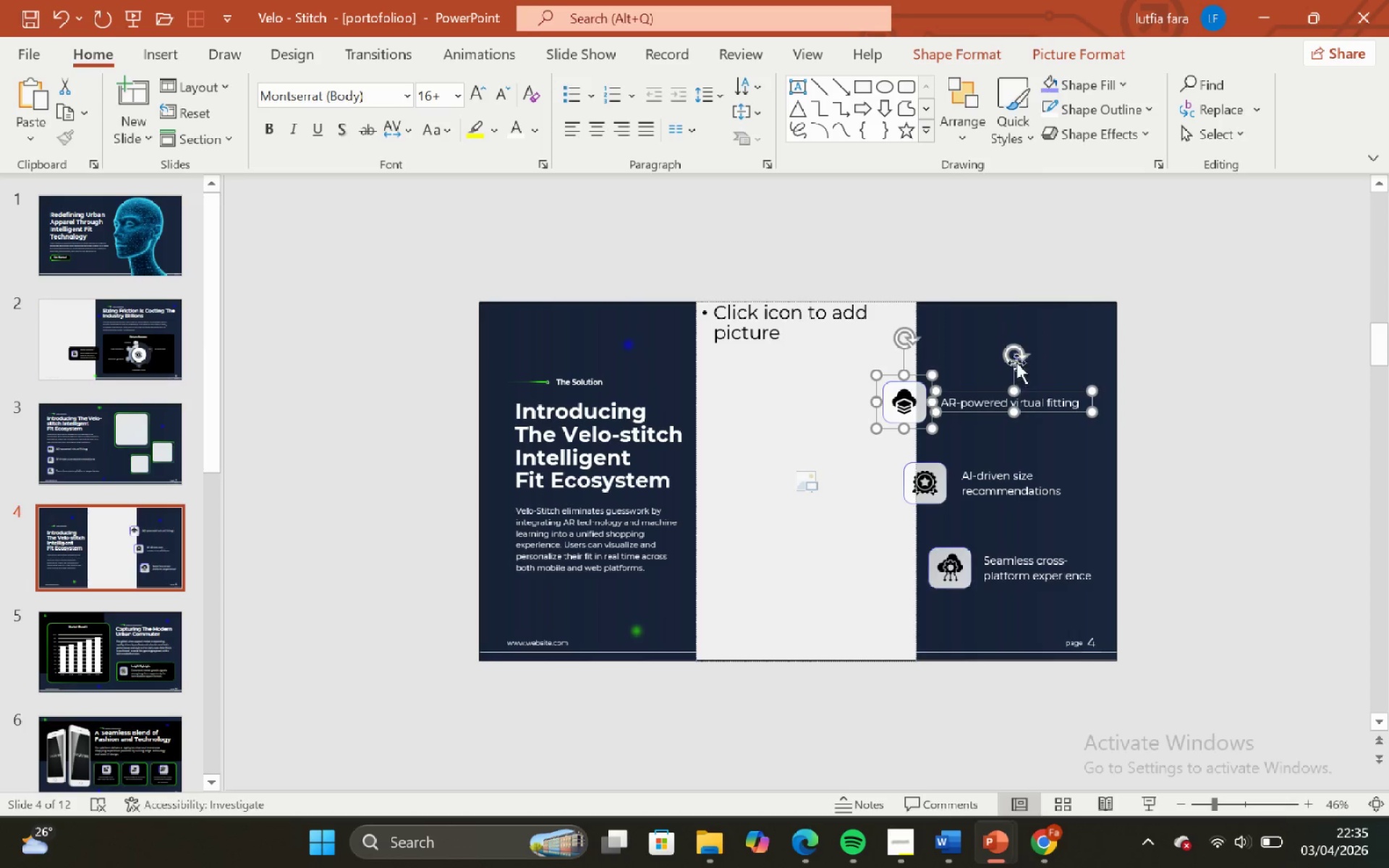 
key(ArrowUp)
 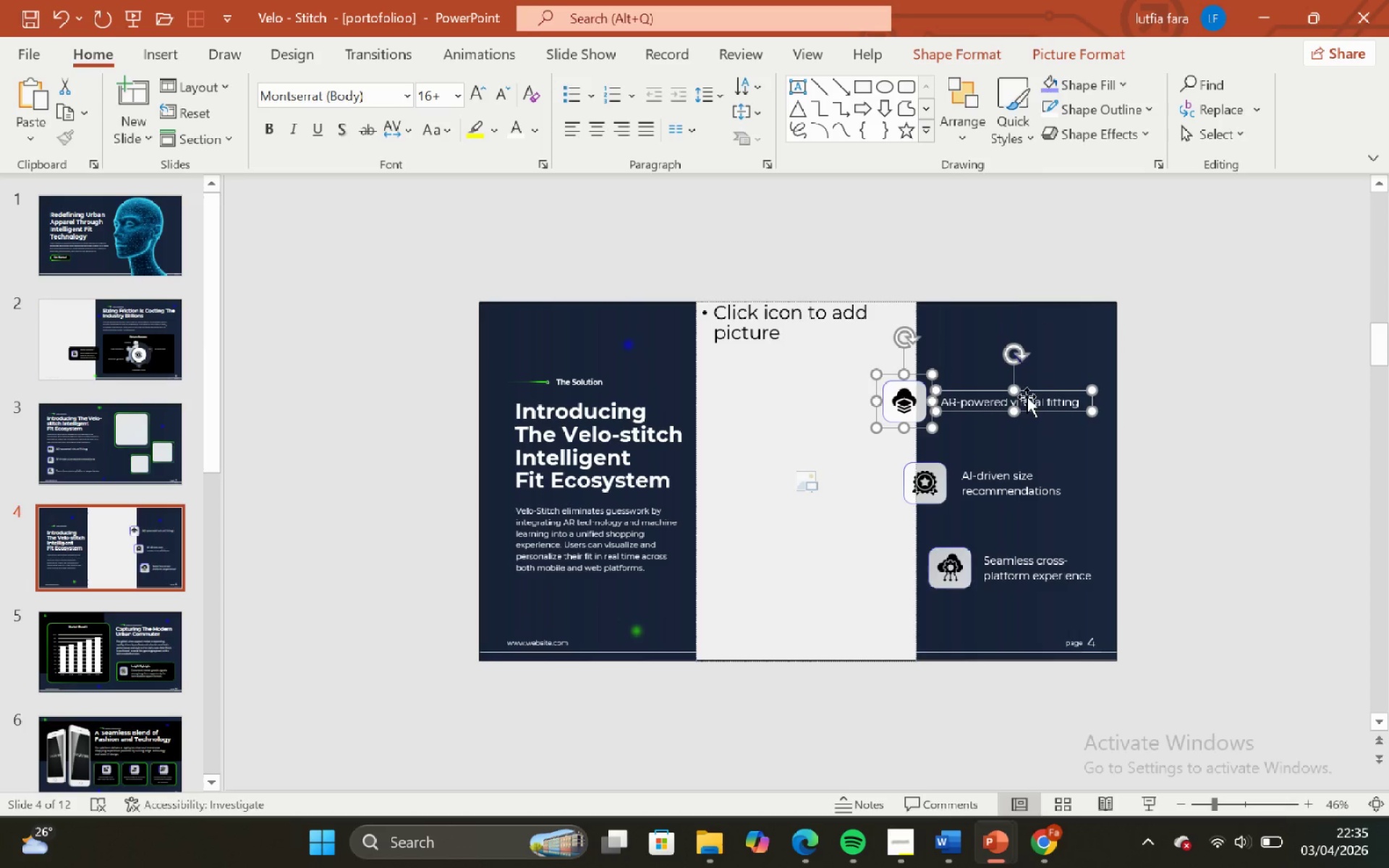 
key(ArrowUp)
 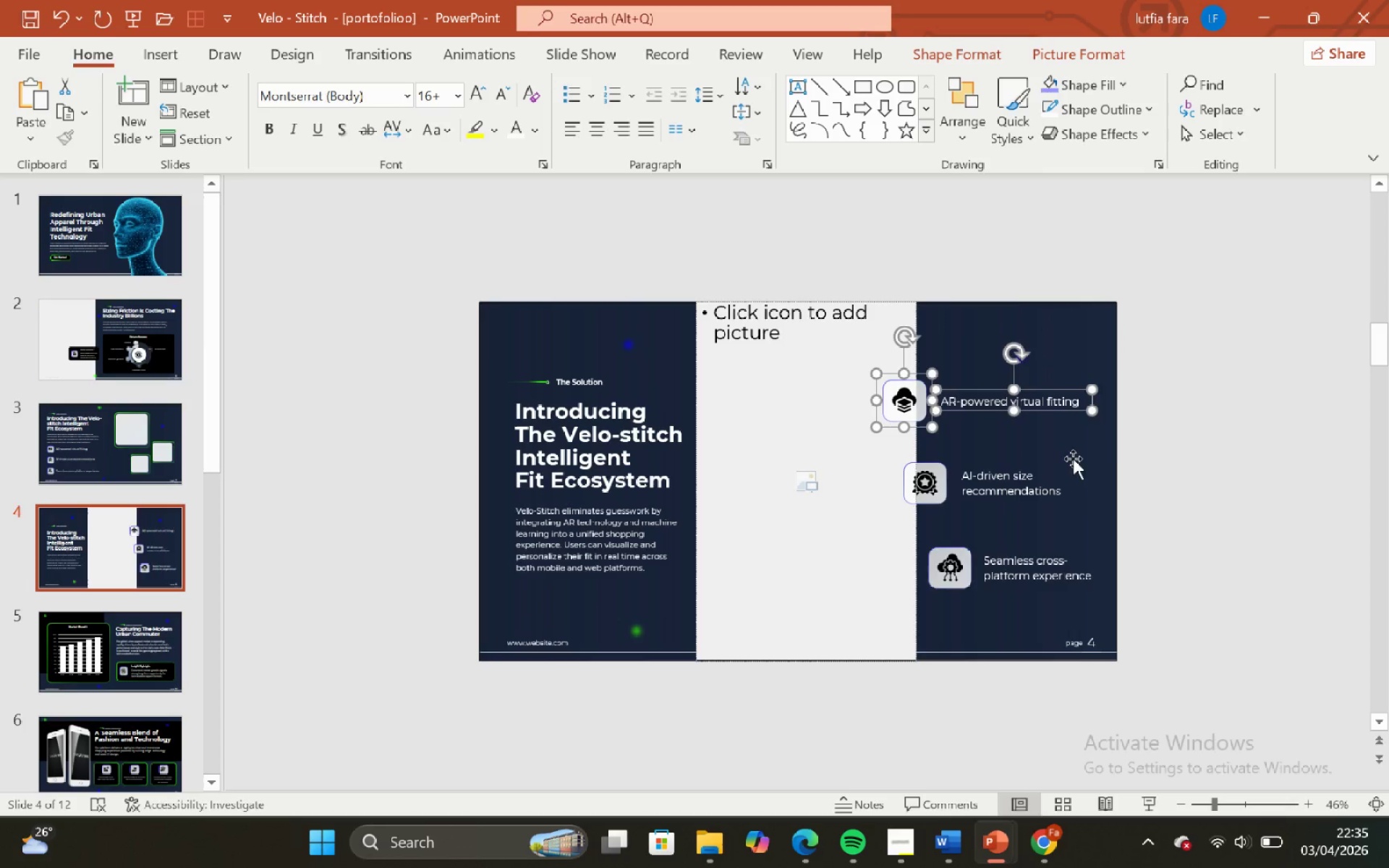 
key(ArrowUp)
 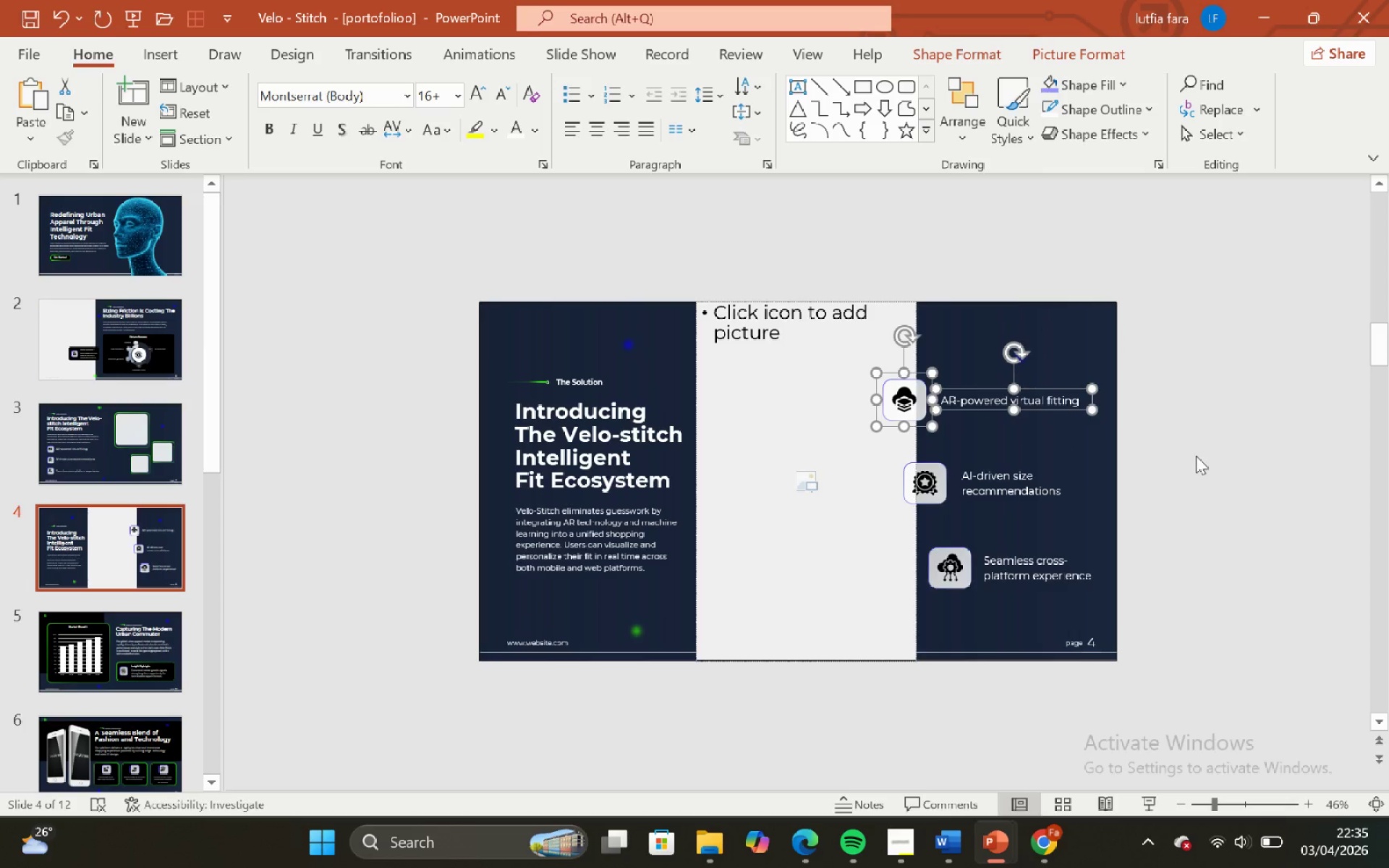 
left_click_drag(start_coordinate=[1197, 461], to_coordinate=[838, 524])
 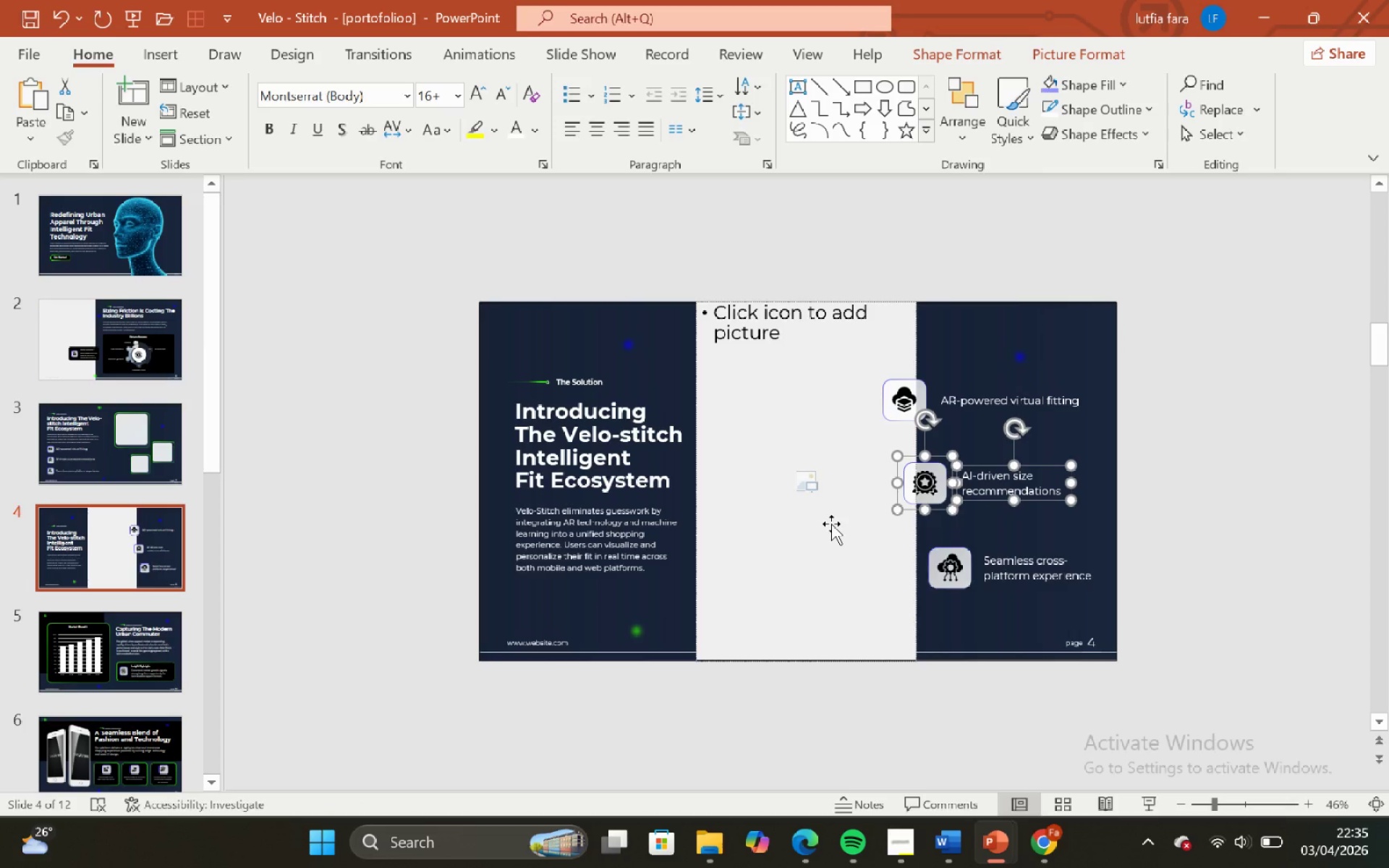 
key(ArrowLeft)
 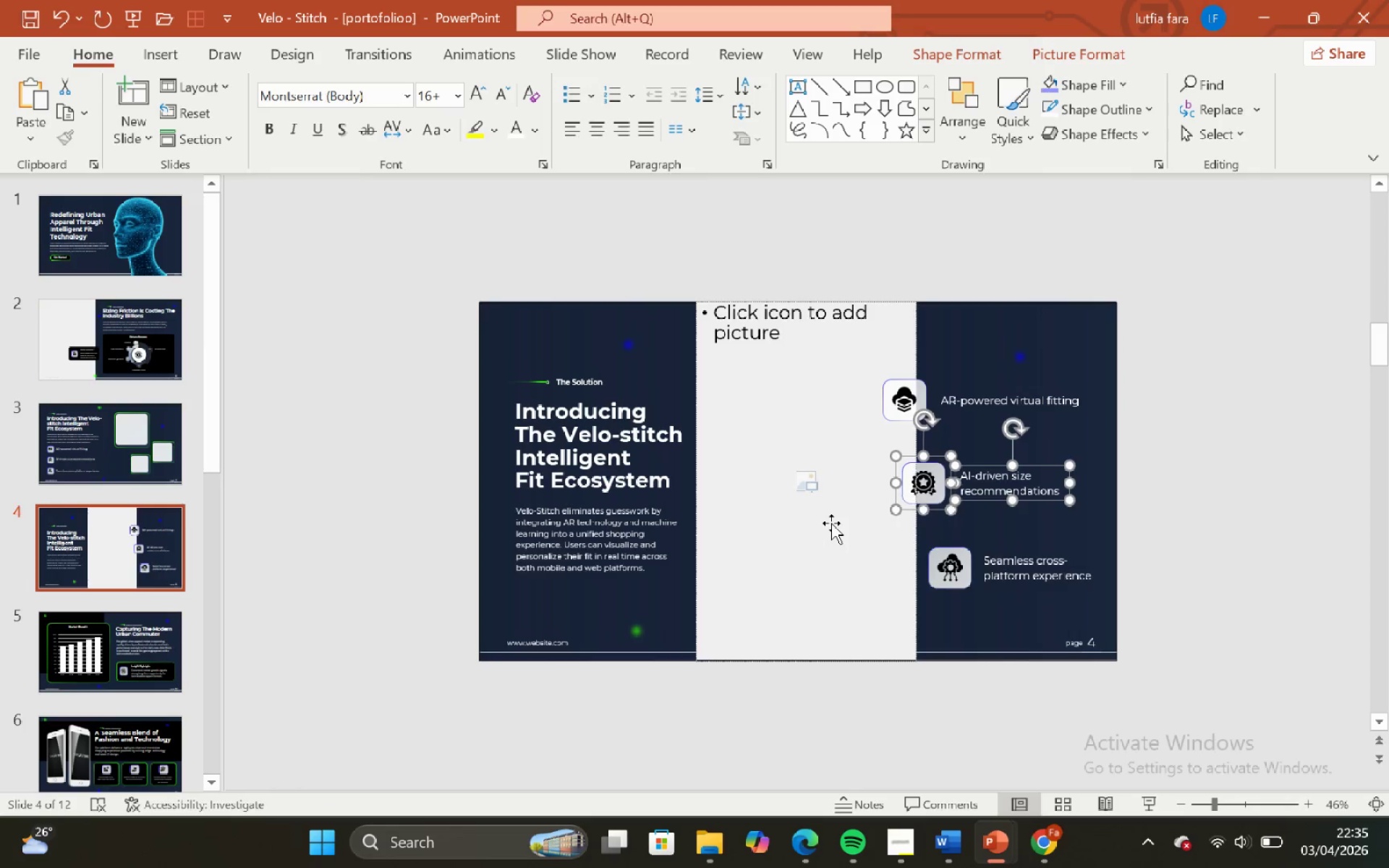 
key(ArrowLeft)
 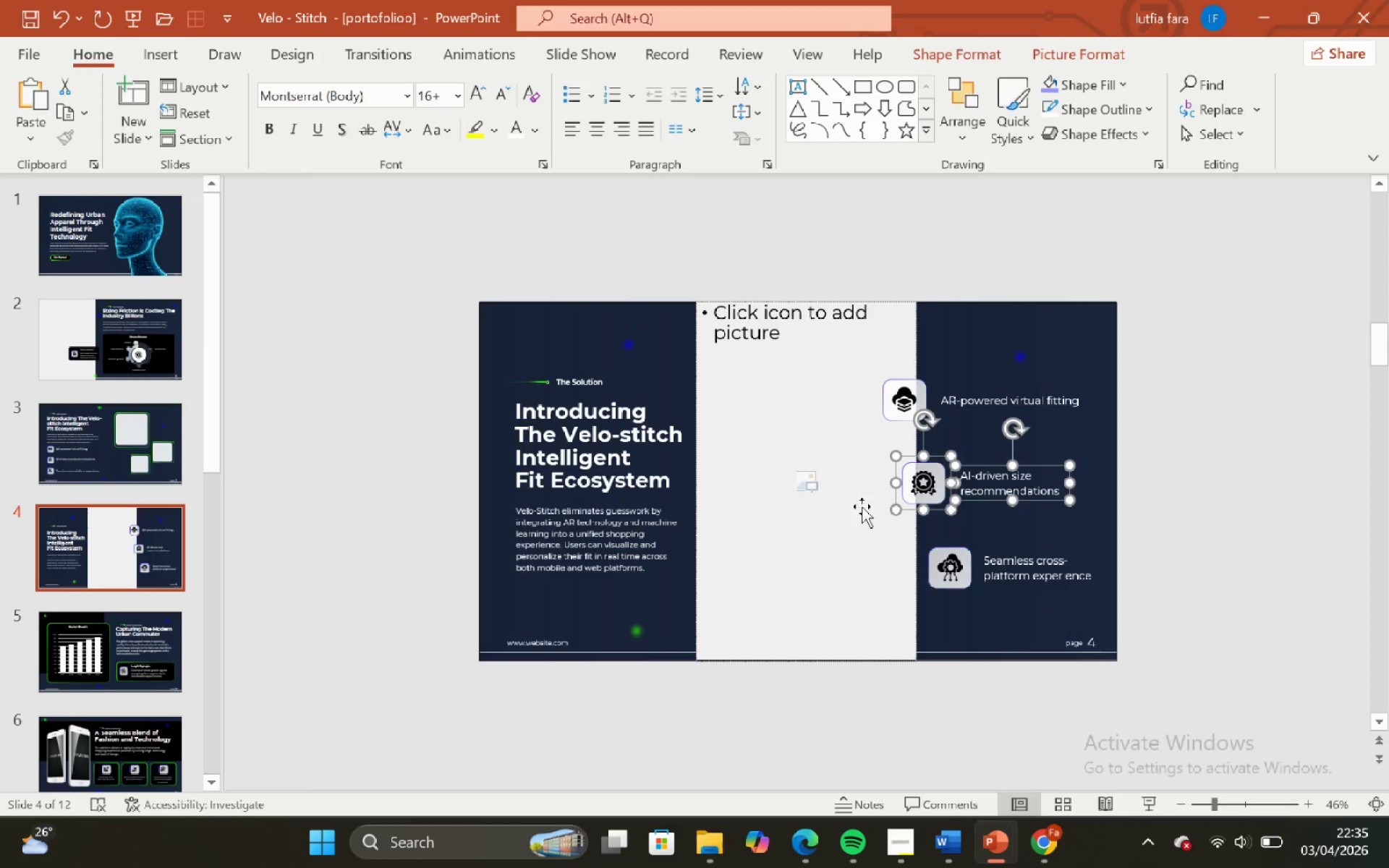 
key(ArrowLeft)
 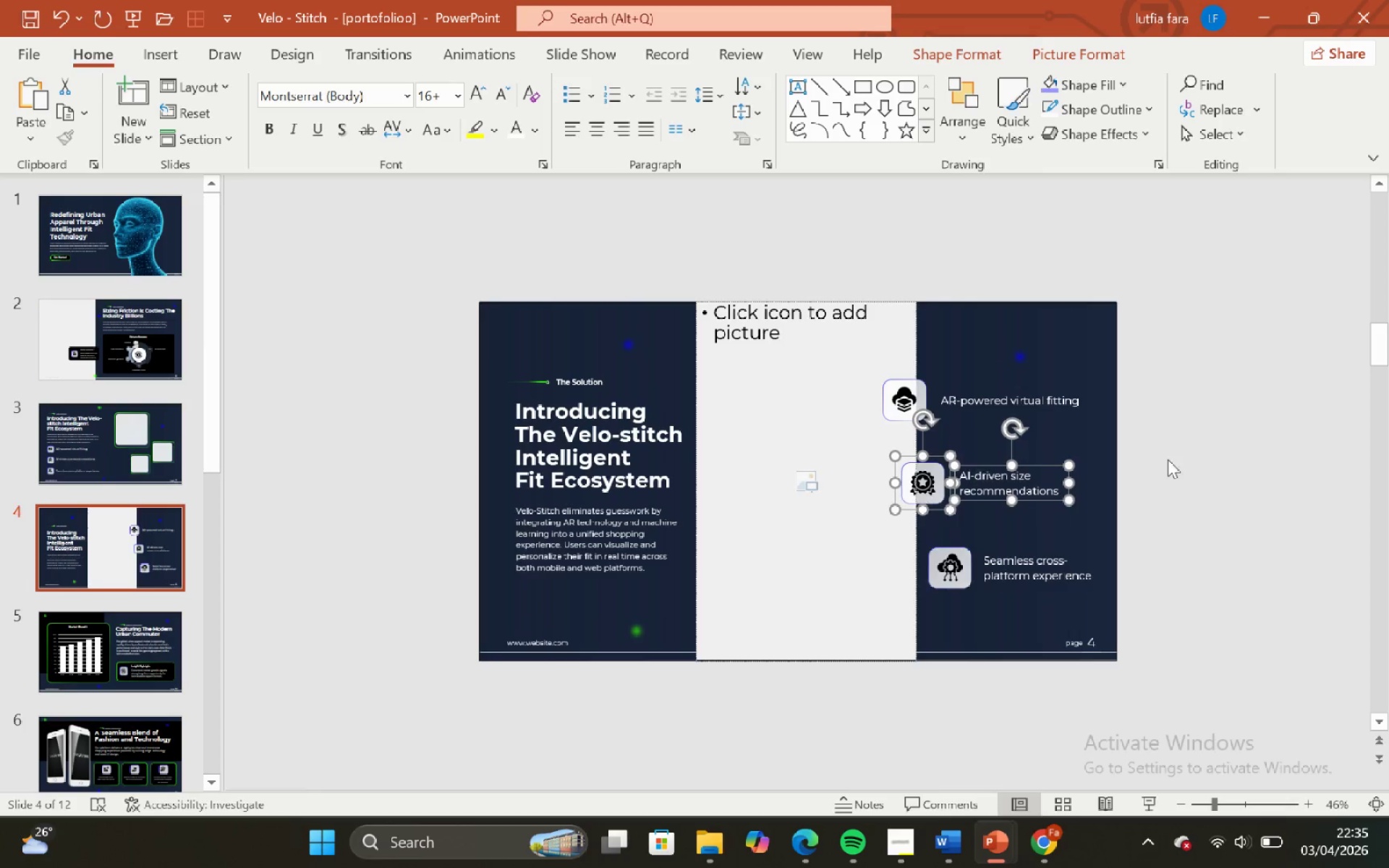 
key(ArrowLeft)
 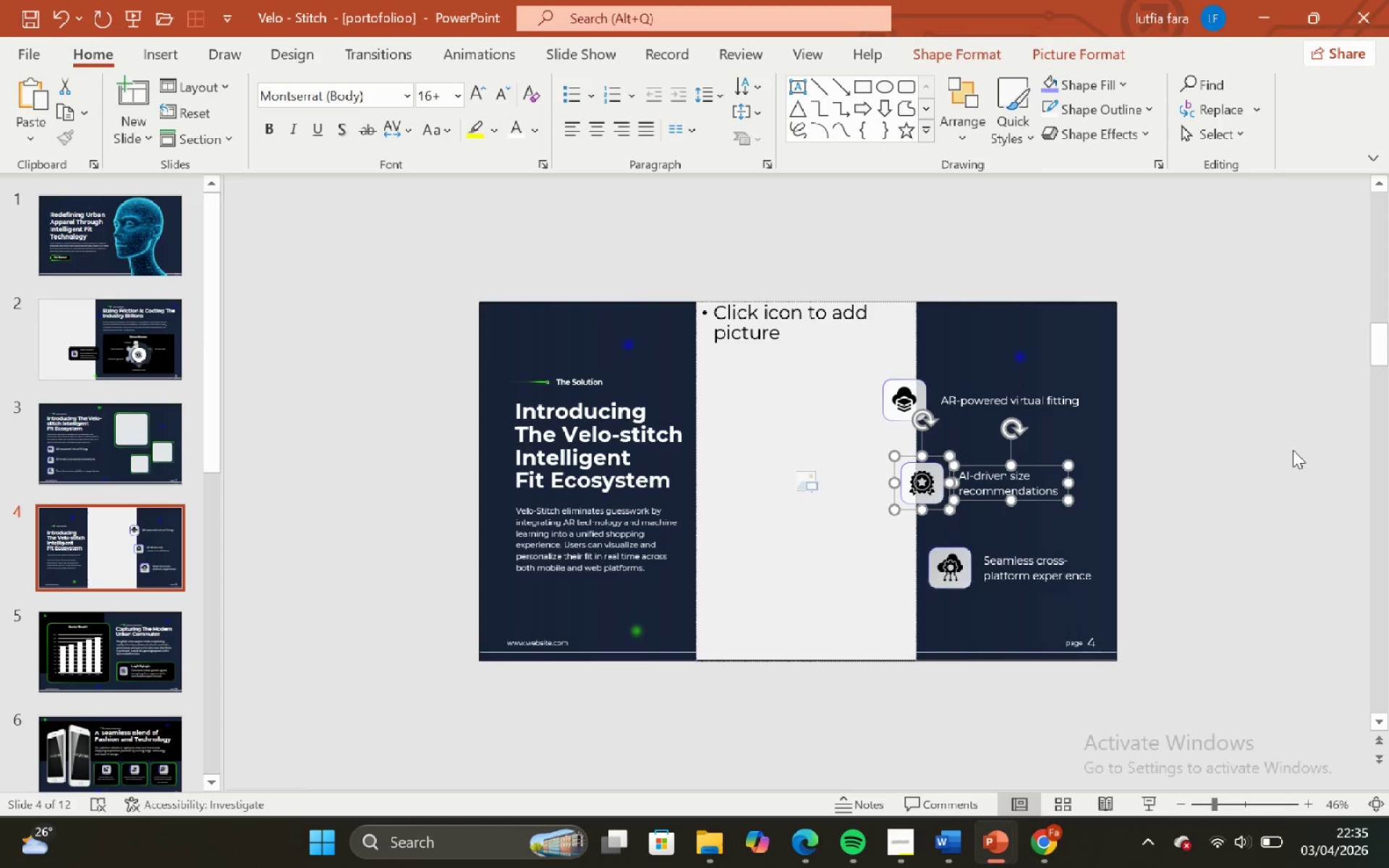 
key(ArrowLeft)
 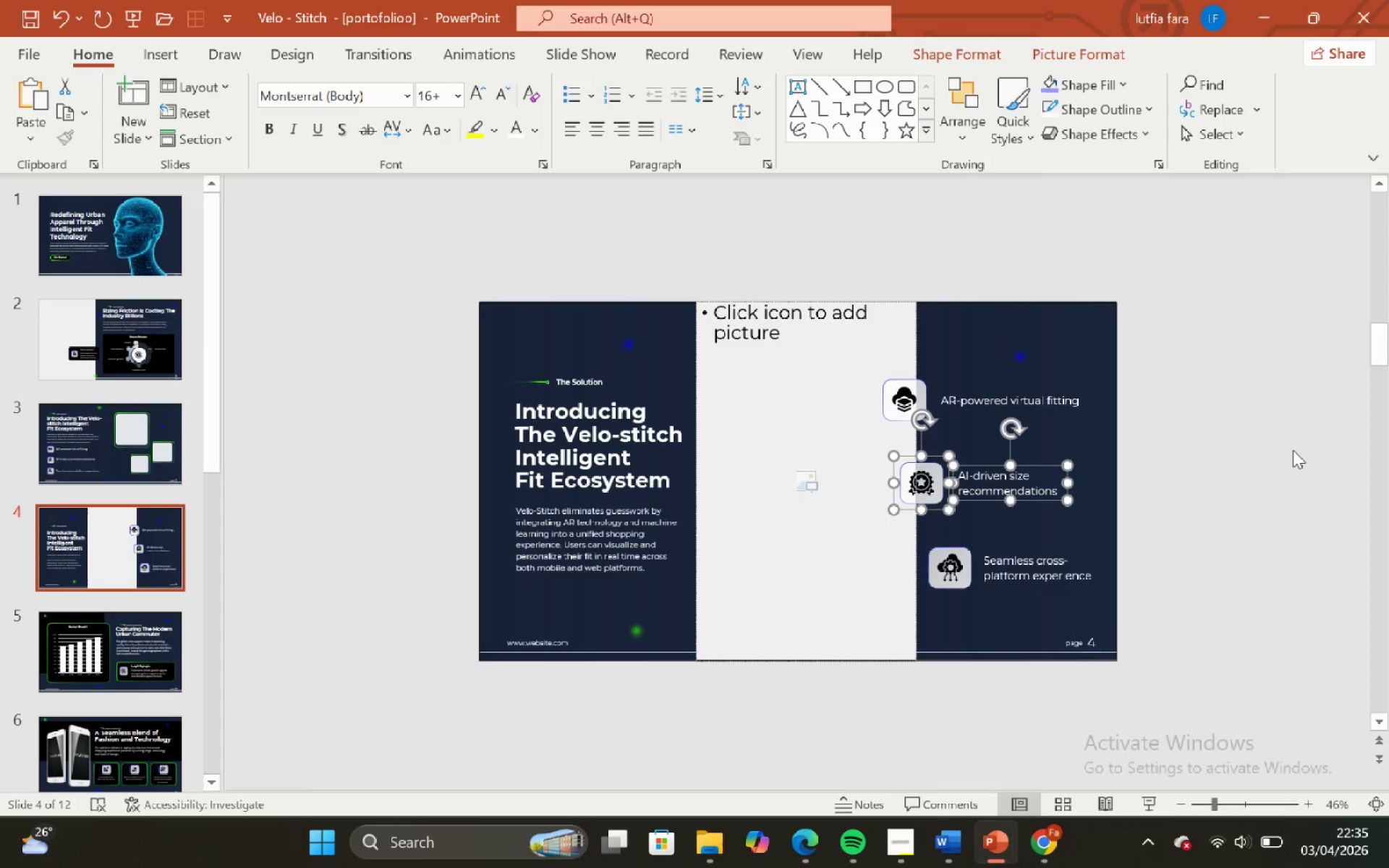 
key(ArrowLeft)
 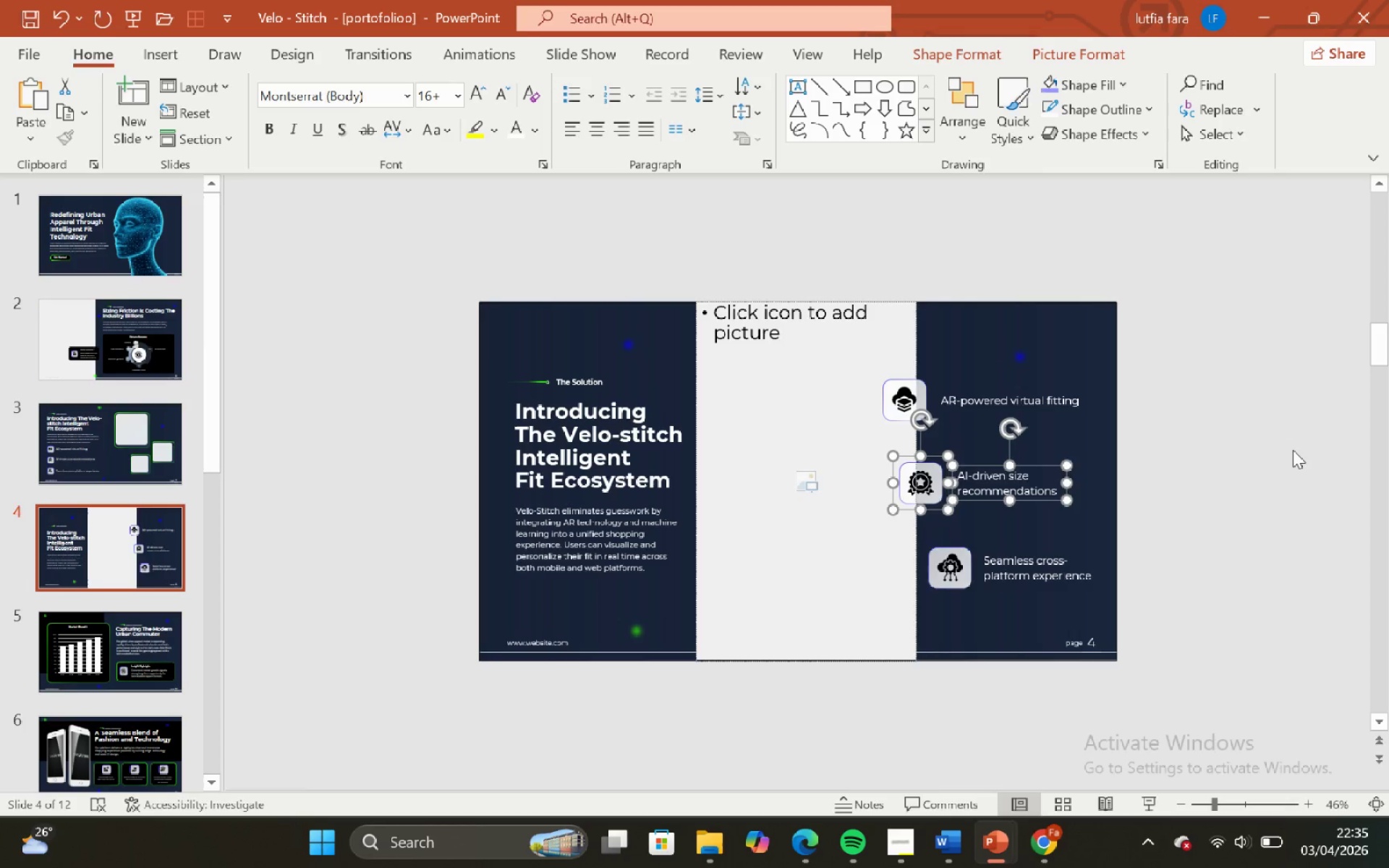 
key(ArrowLeft)
 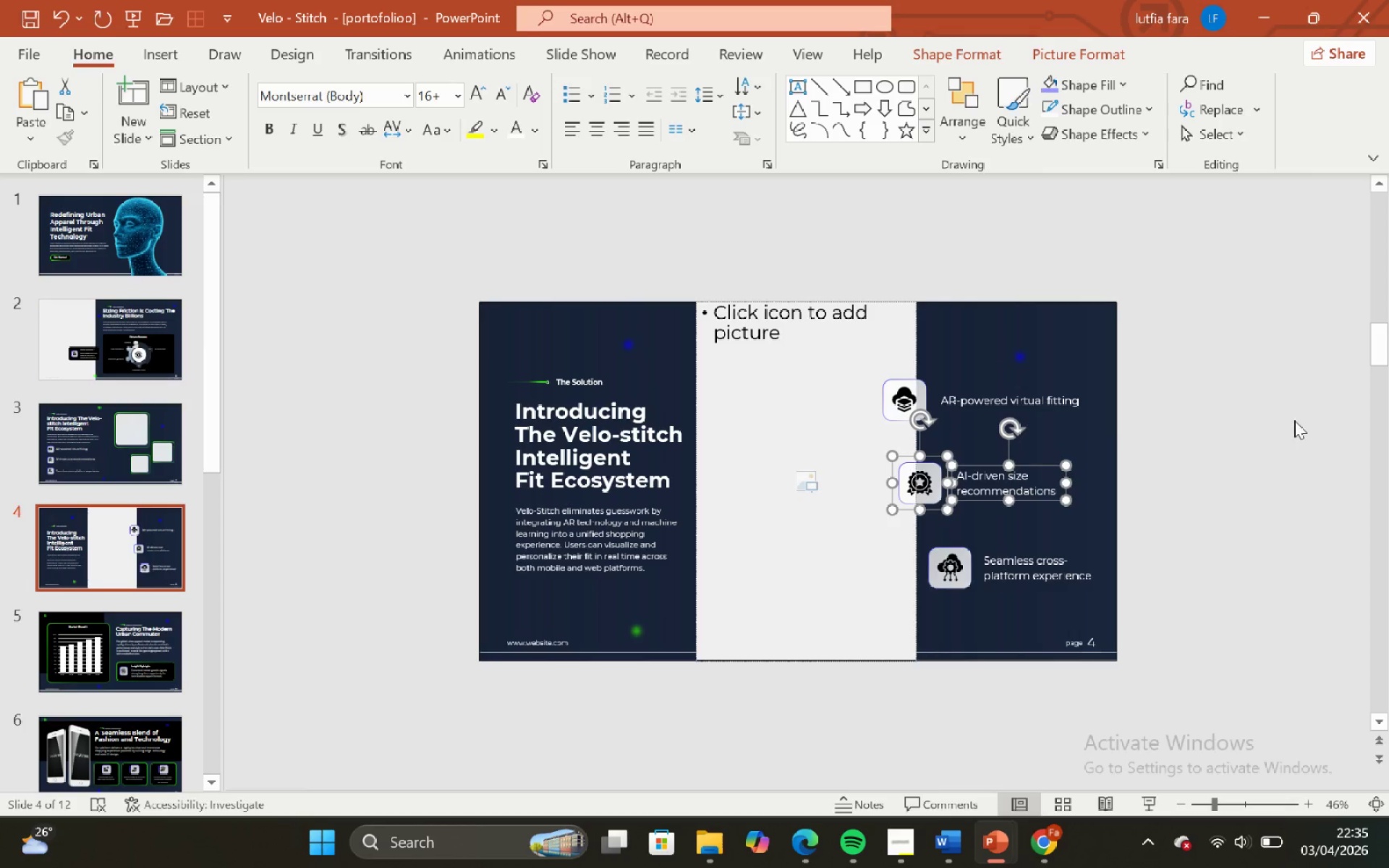 
key(ArrowLeft)
 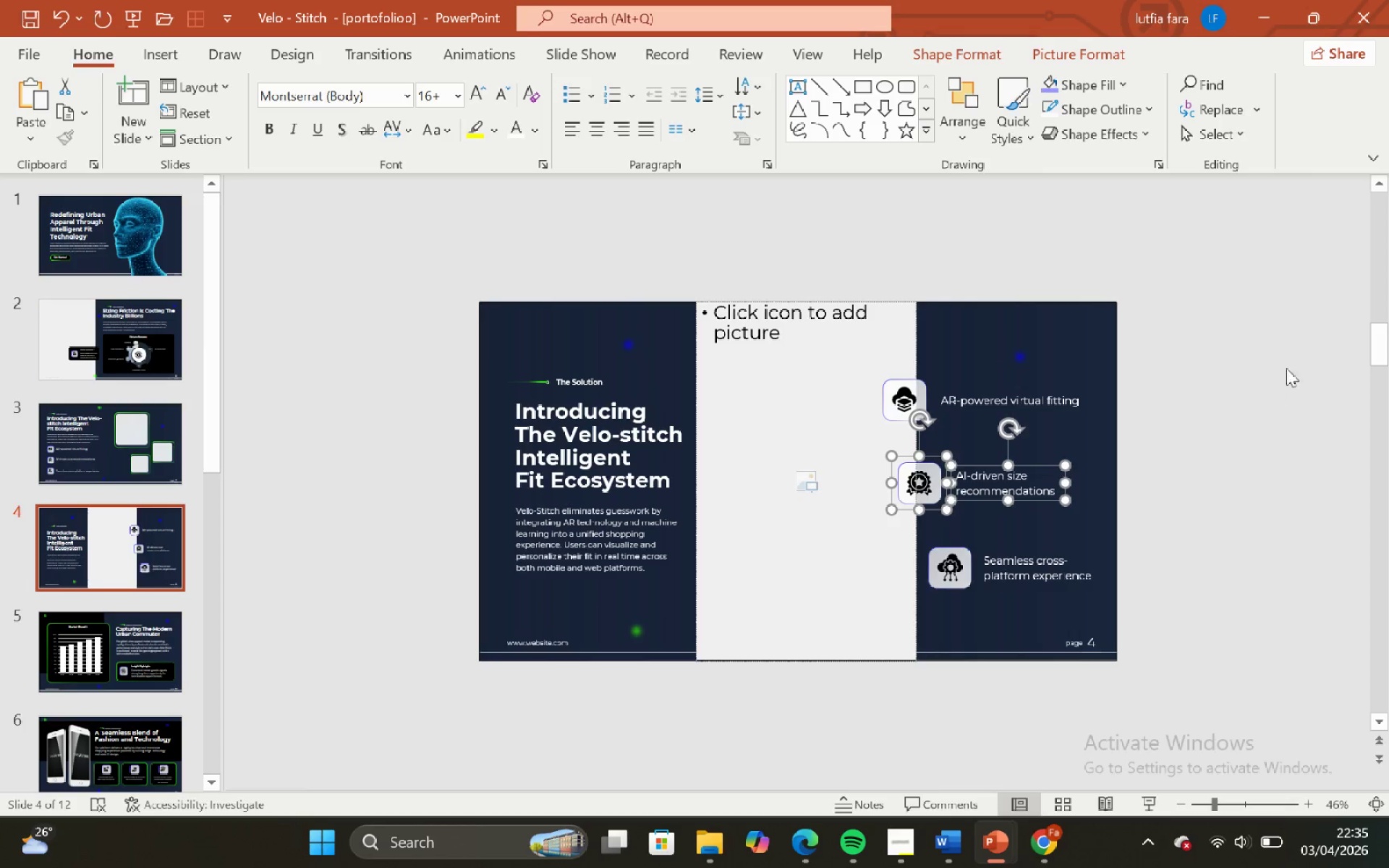 
key(ArrowLeft)
 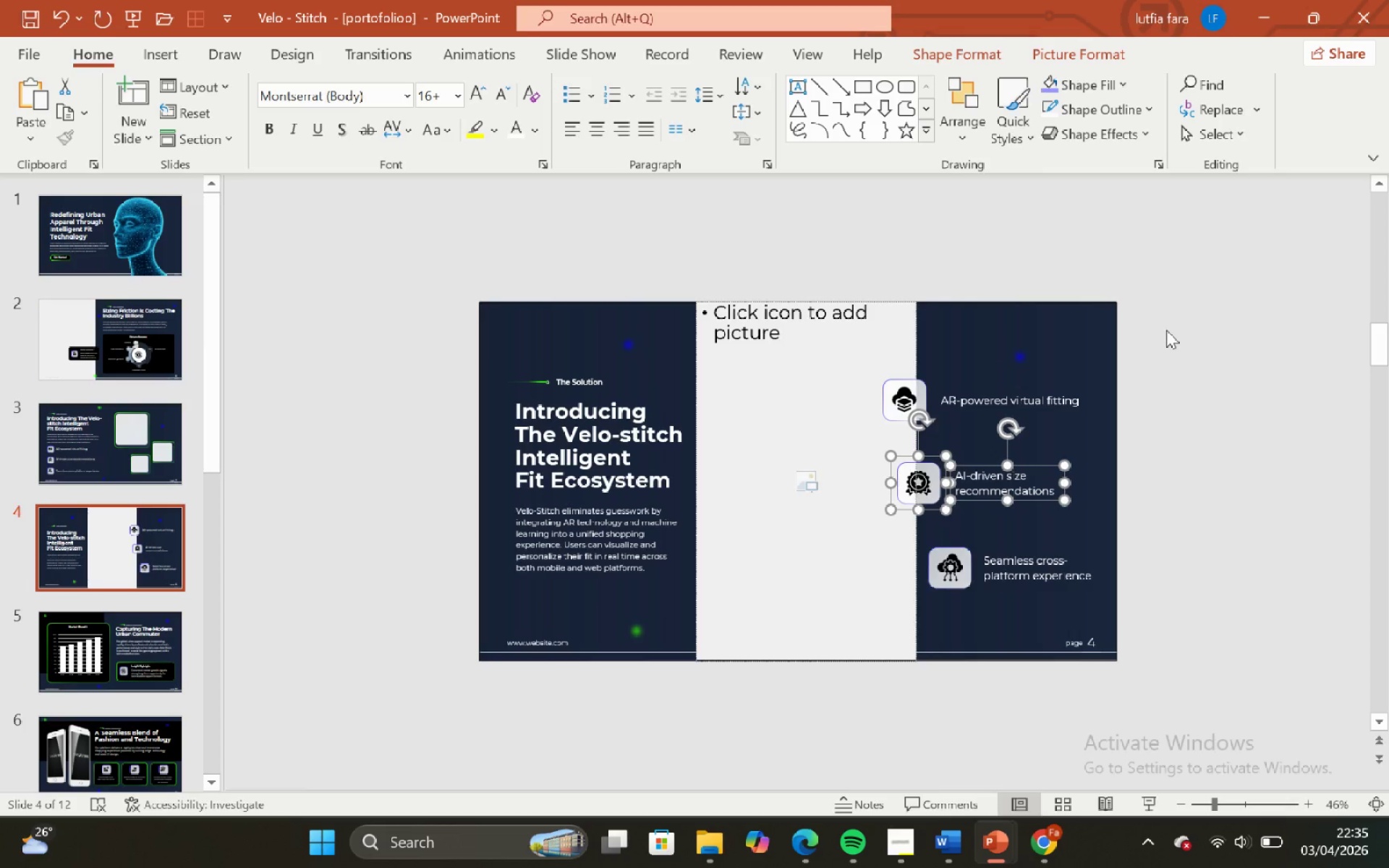 
left_click_drag(start_coordinate=[1175, 355], to_coordinate=[813, 472])
 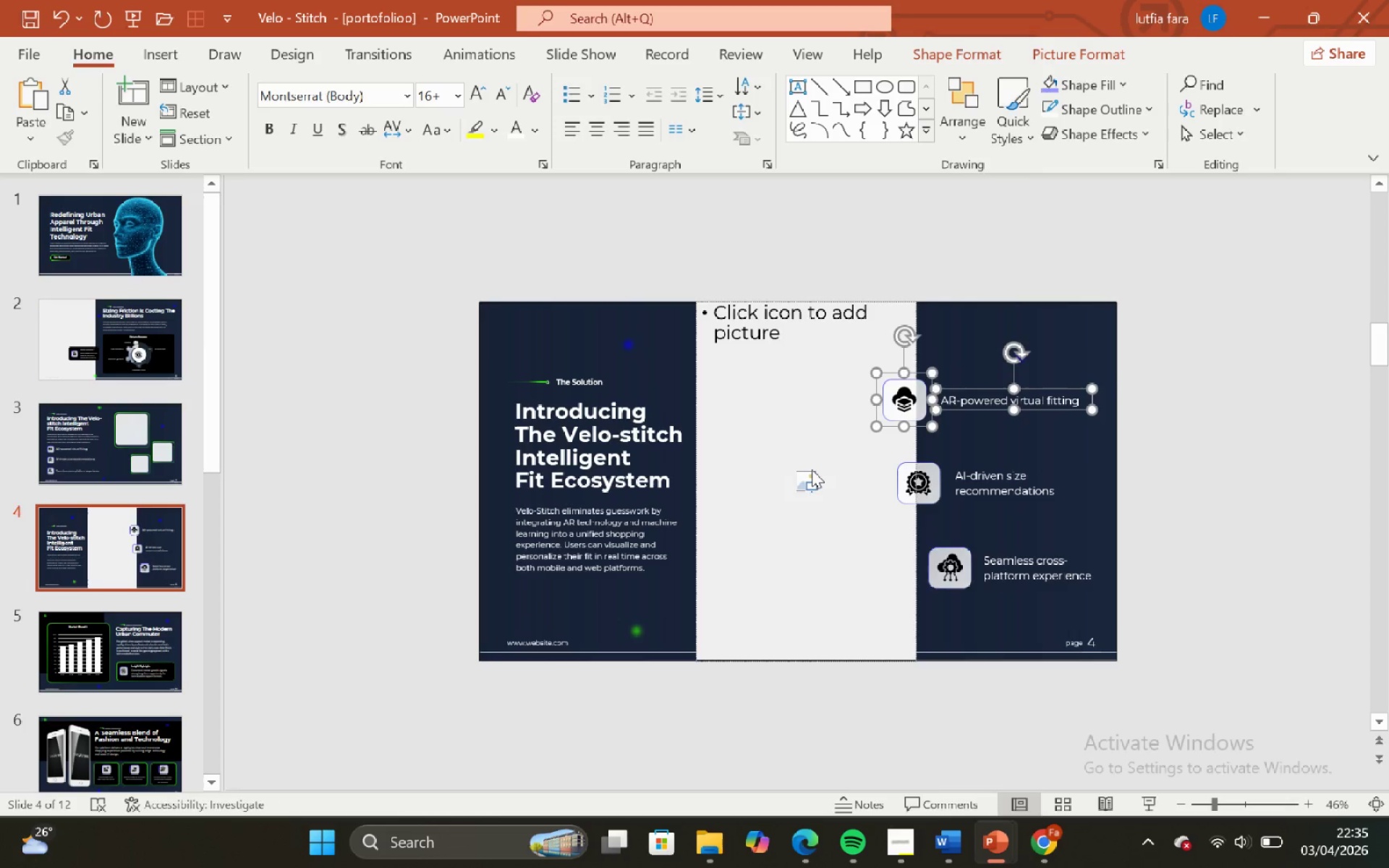 
key(ArrowLeft)
 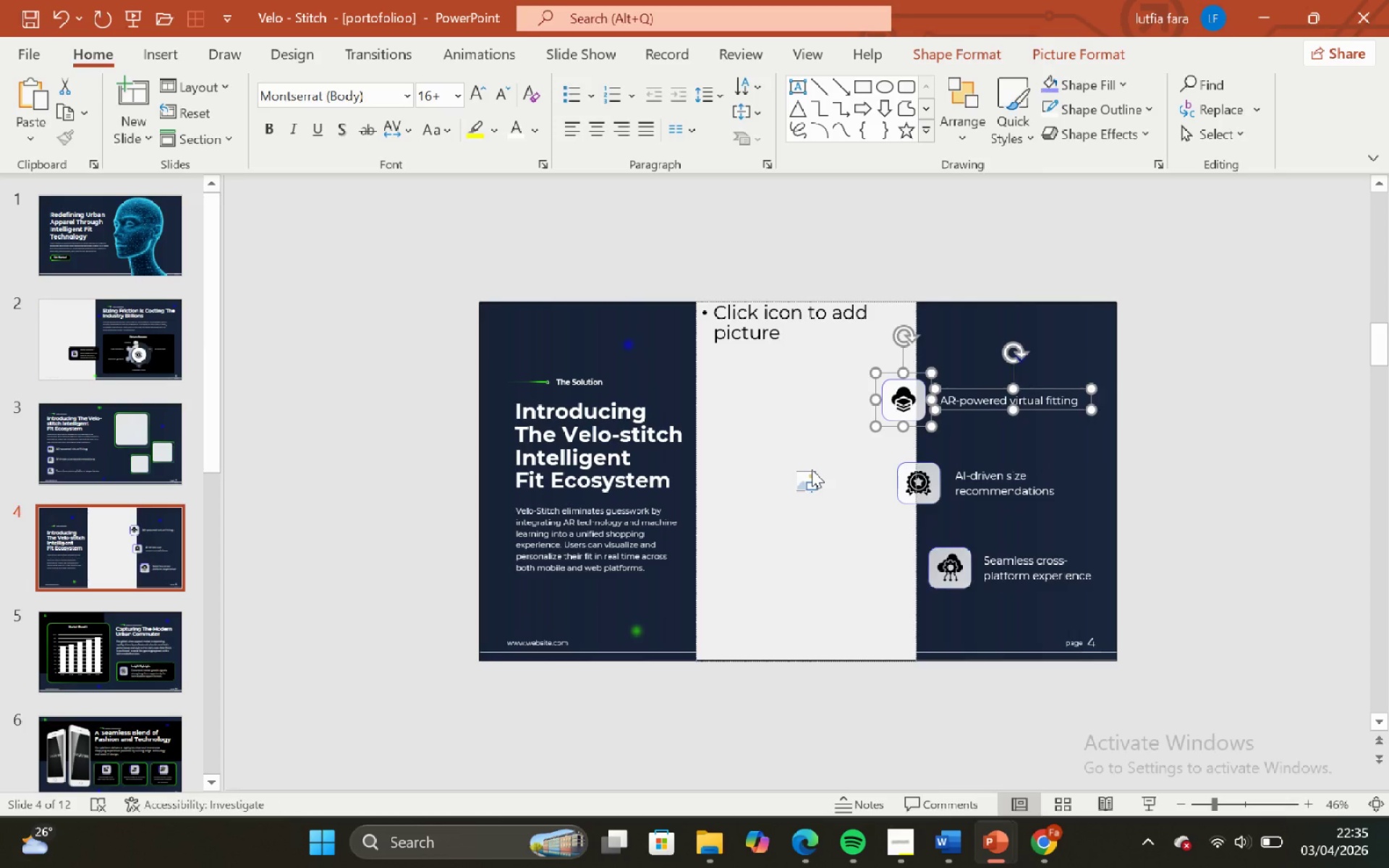 
key(ArrowLeft)
 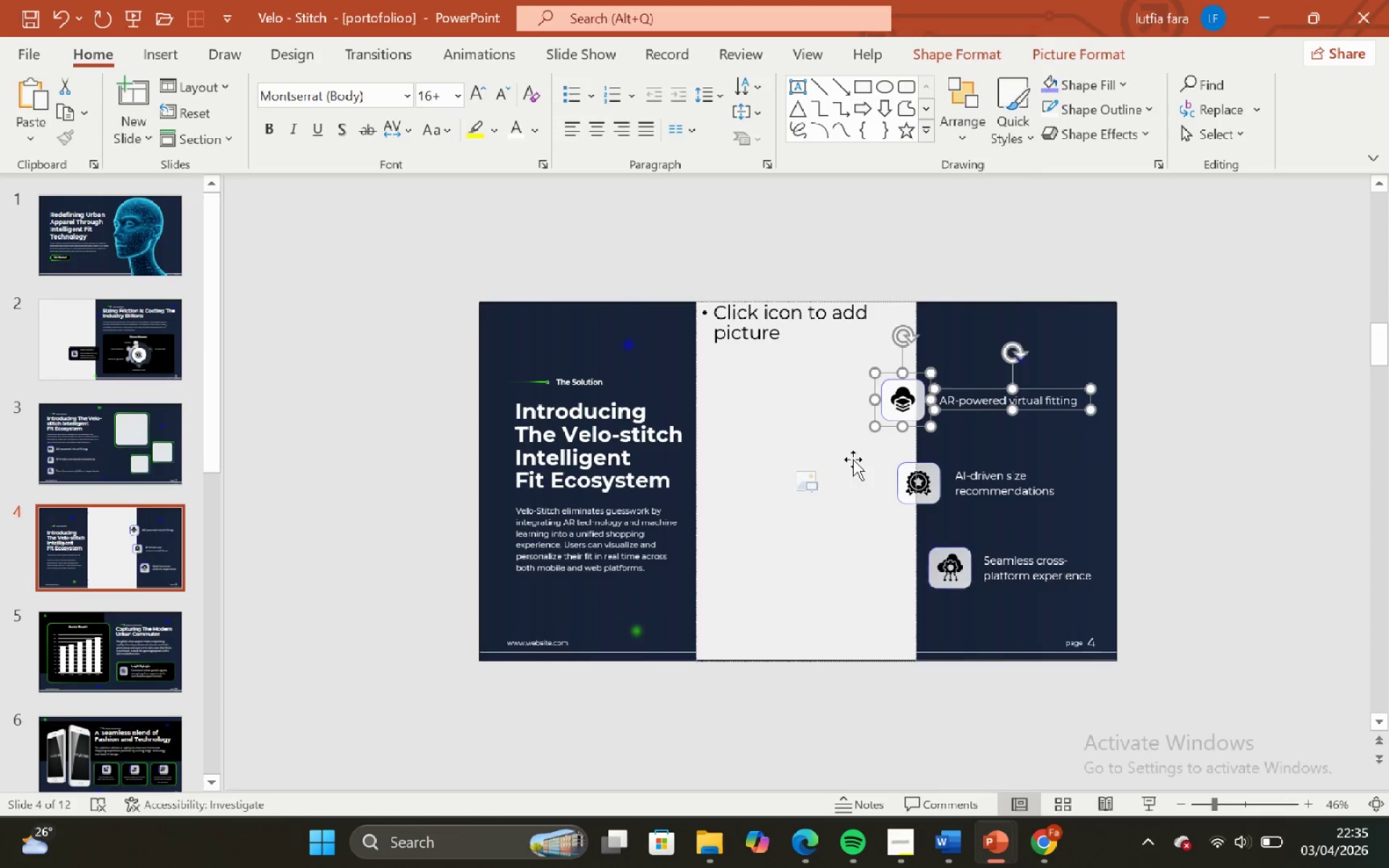 
key(ArrowLeft)
 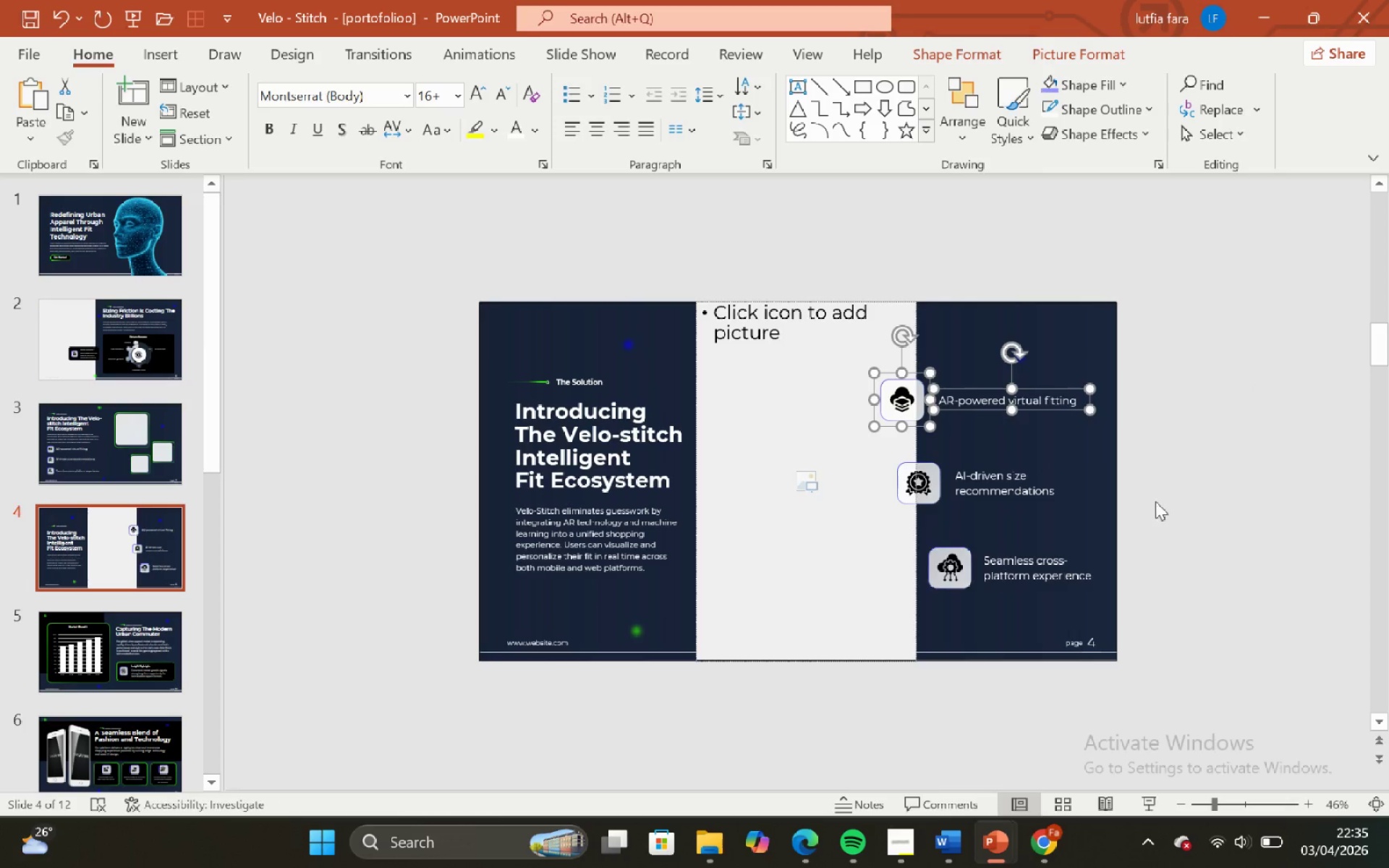 
left_click_drag(start_coordinate=[1160, 515], to_coordinate=[810, 609])
 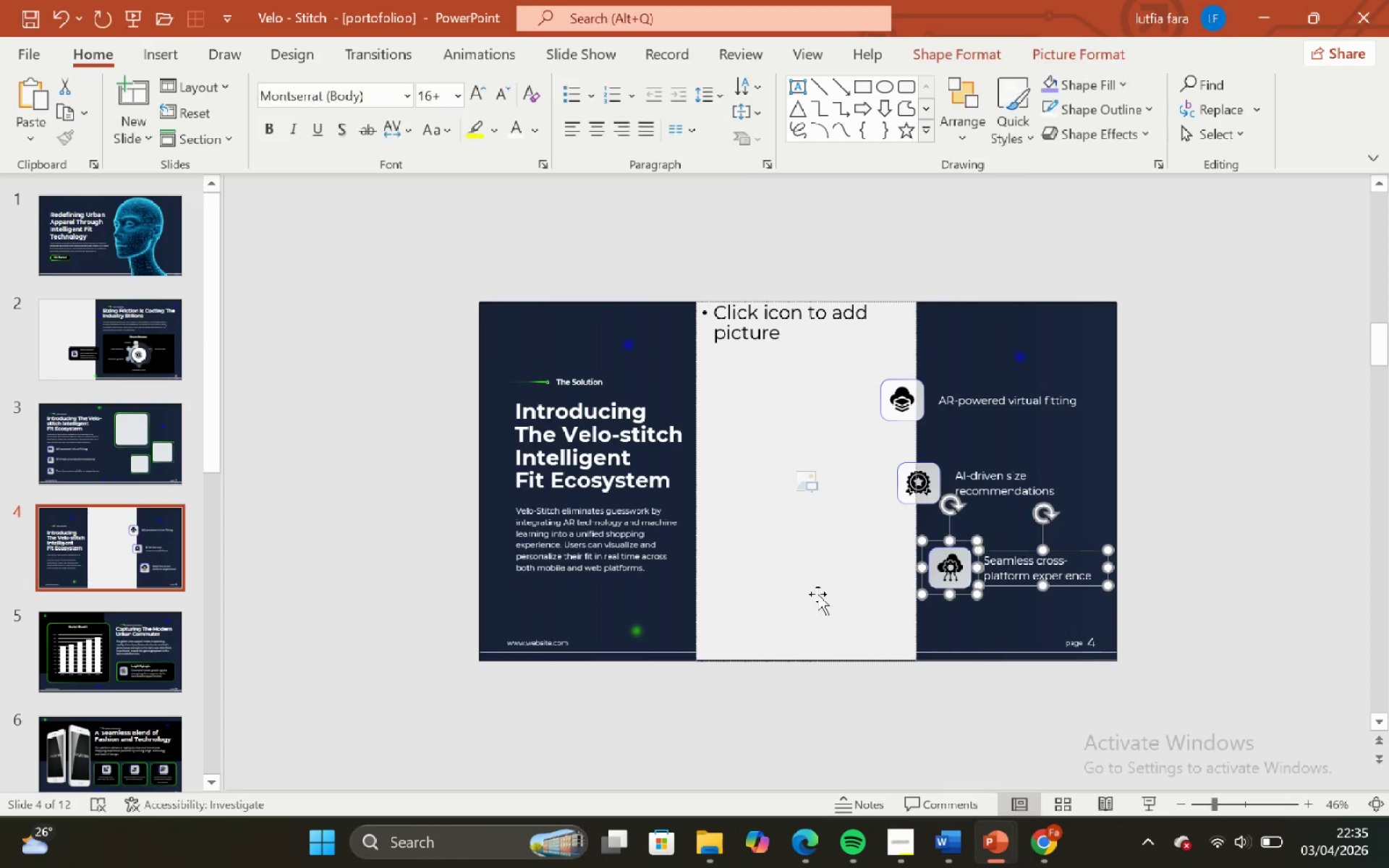 
key(ArrowLeft)
 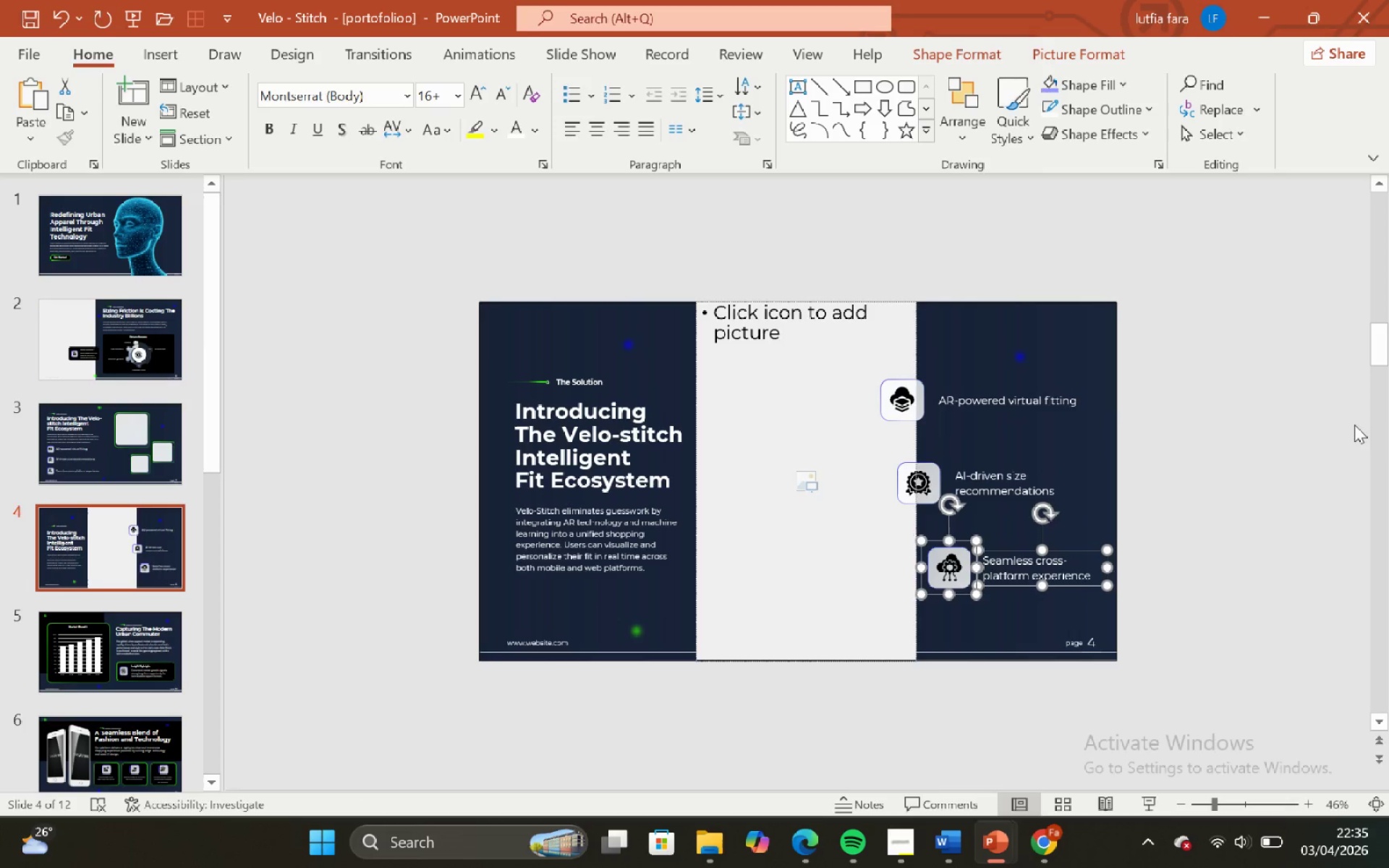 
key(ArrowLeft)
 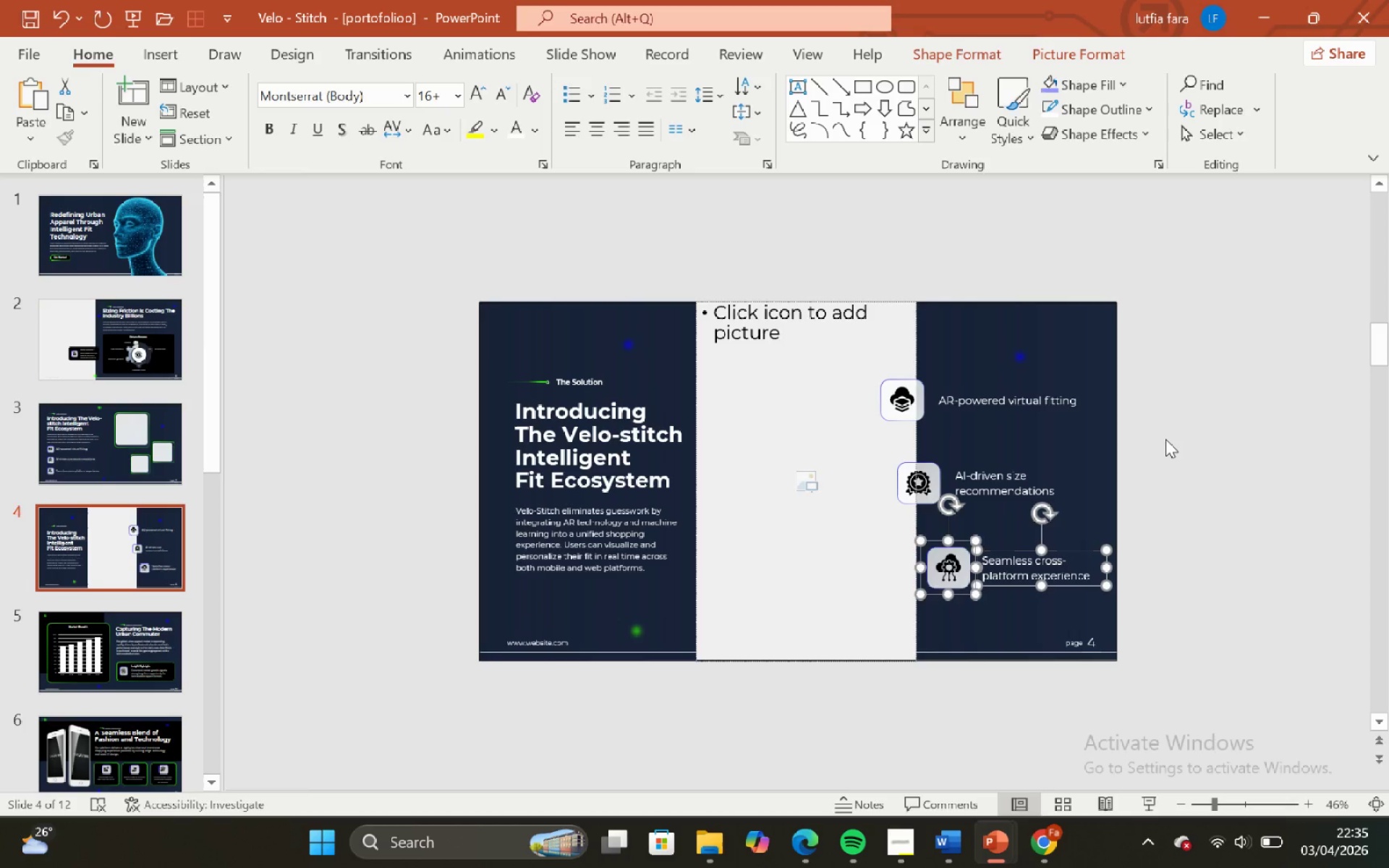 